 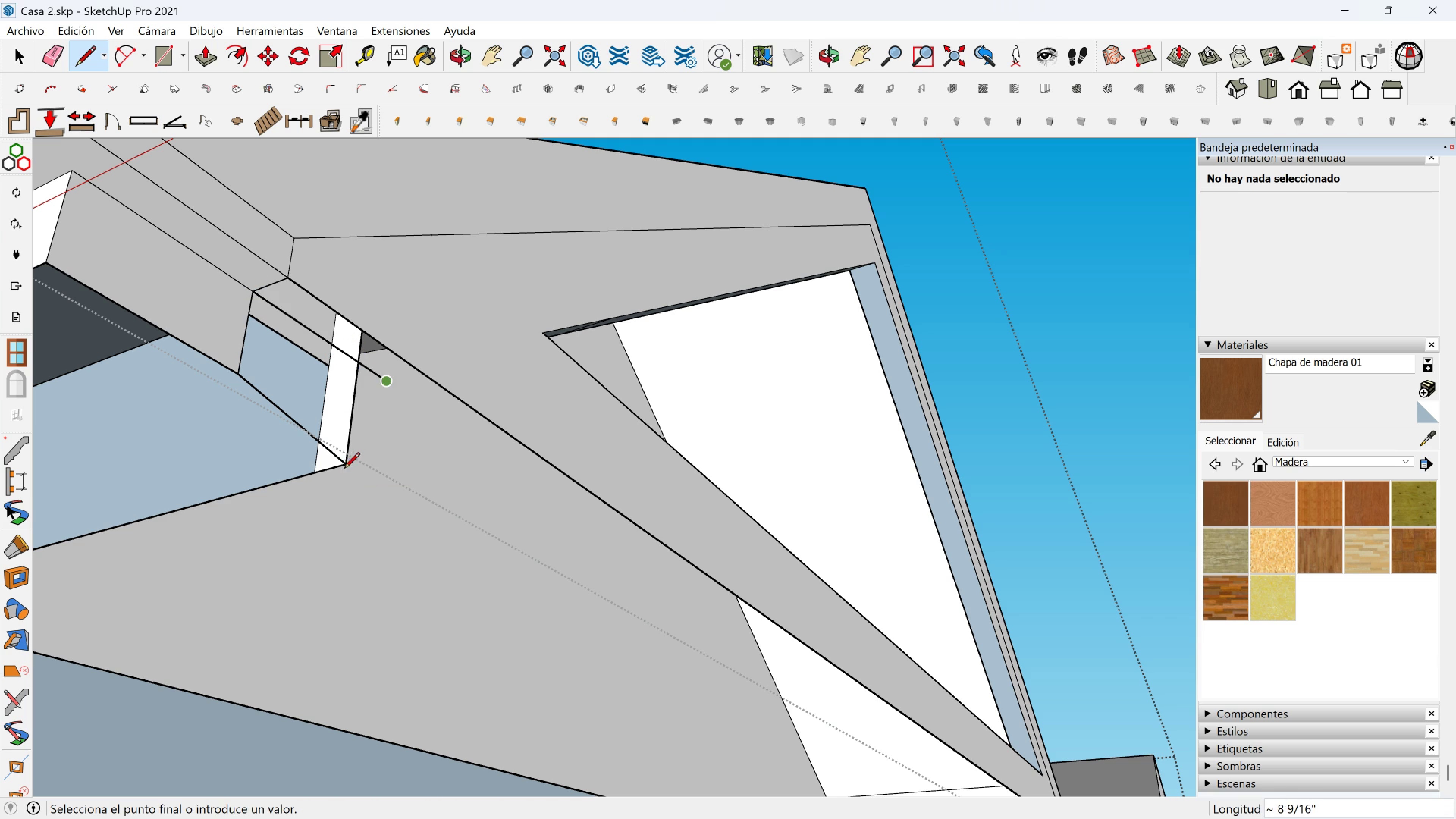 
key(Shift+ShiftLeft)
 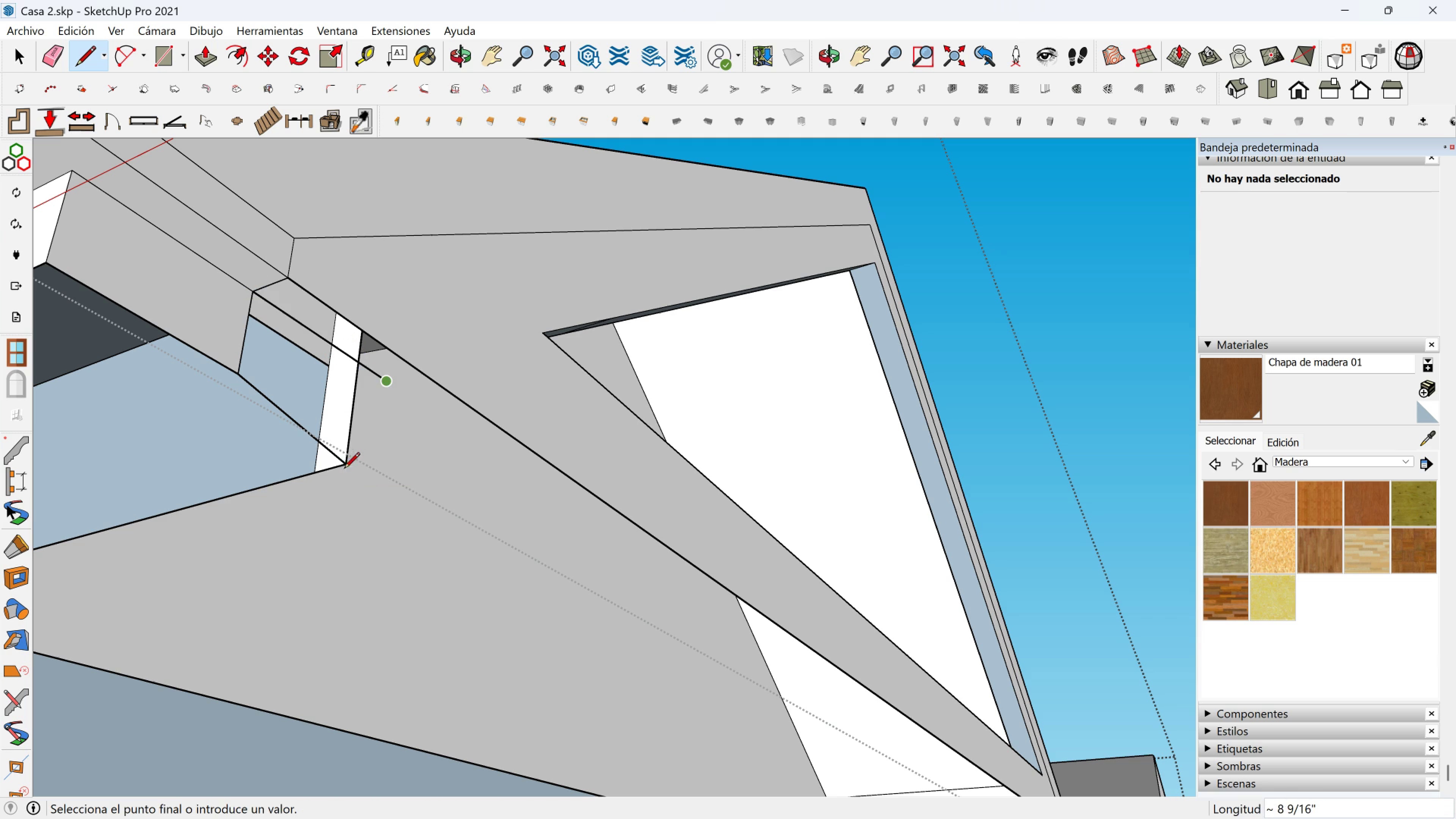 
key(Shift+ShiftLeft)
 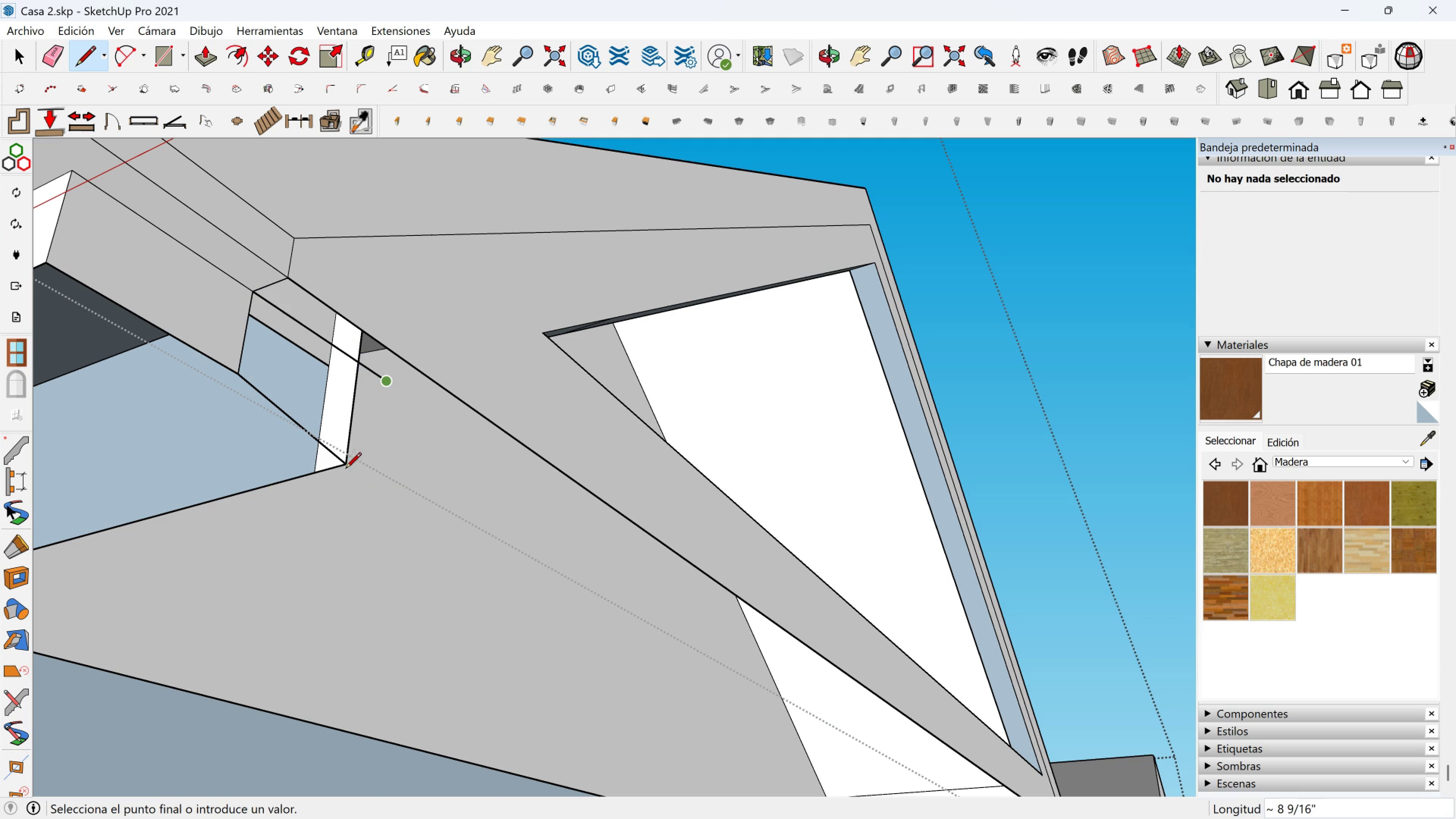 
left_click([344, 469])
 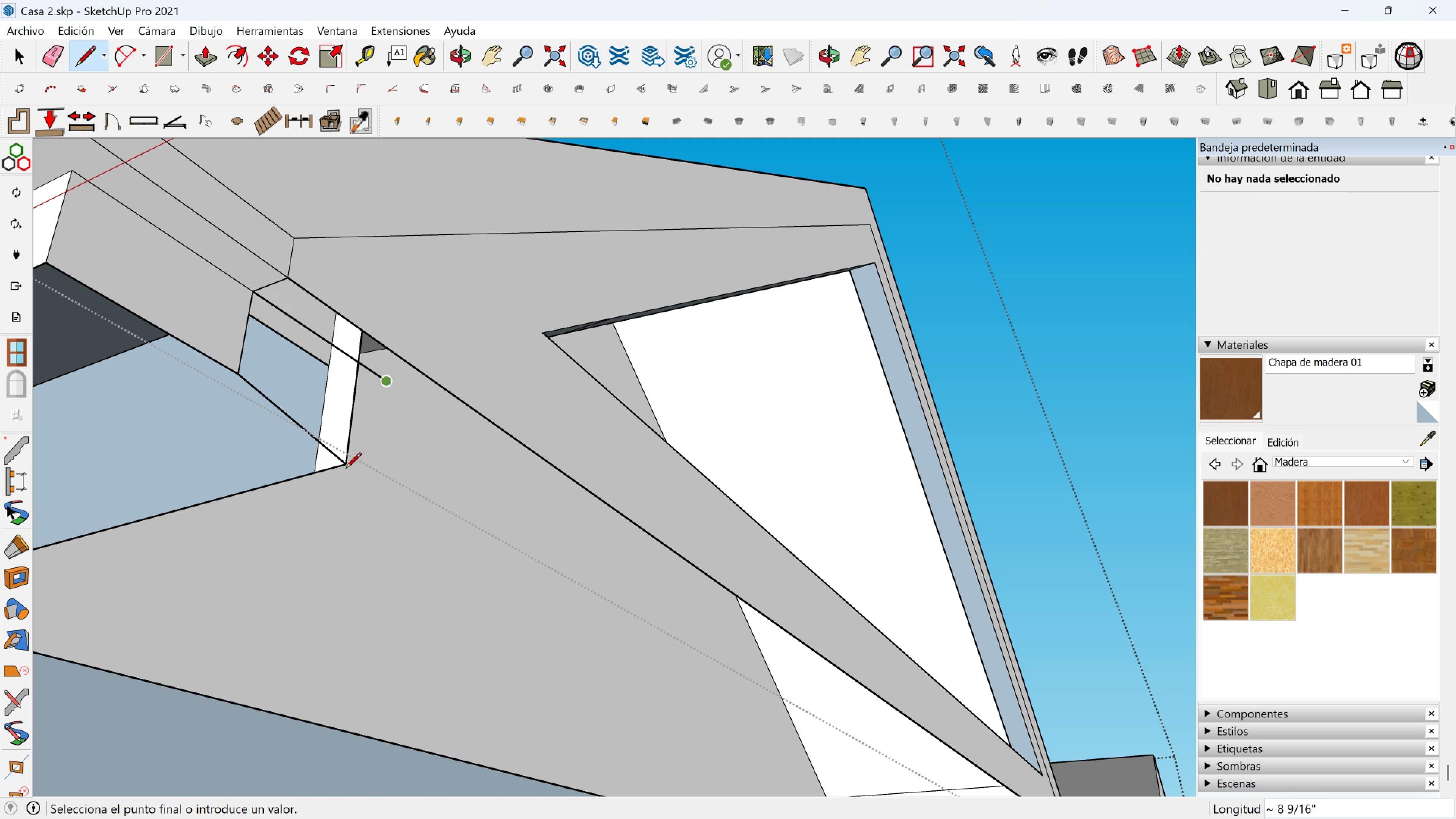 
key(Shift+ShiftLeft)
 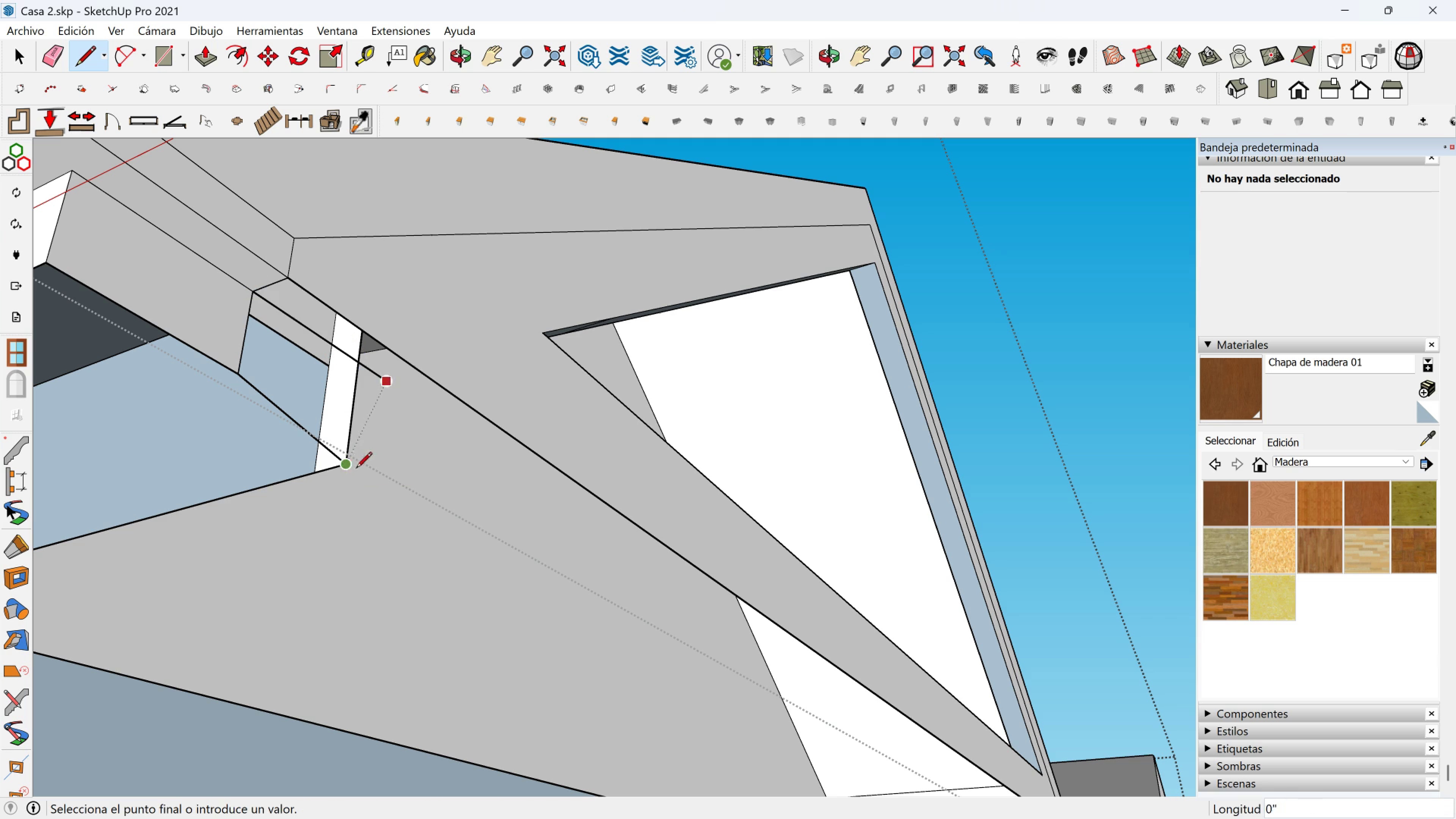 
key(Shift+ShiftLeft)
 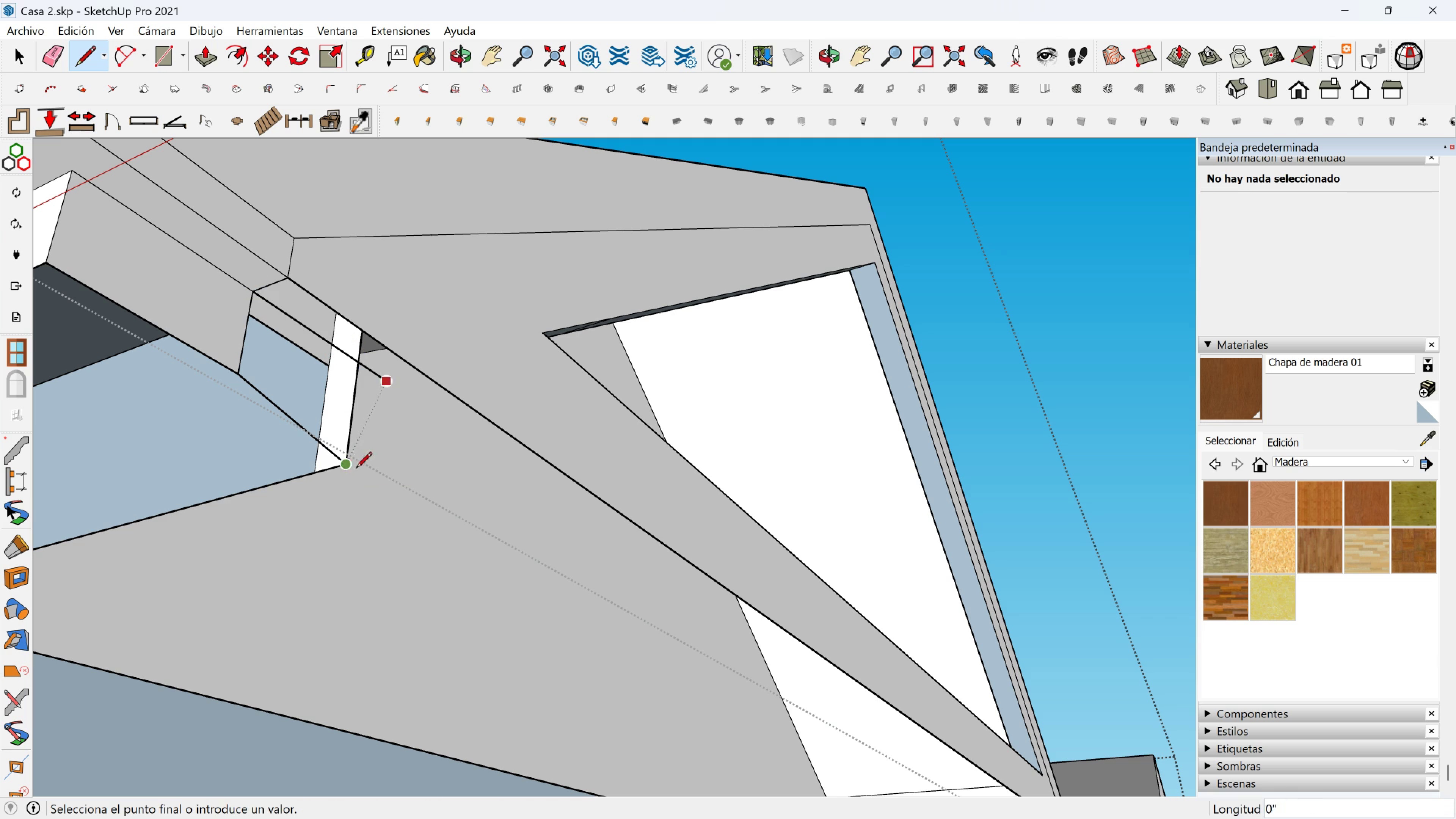 
key(Shift+ShiftLeft)
 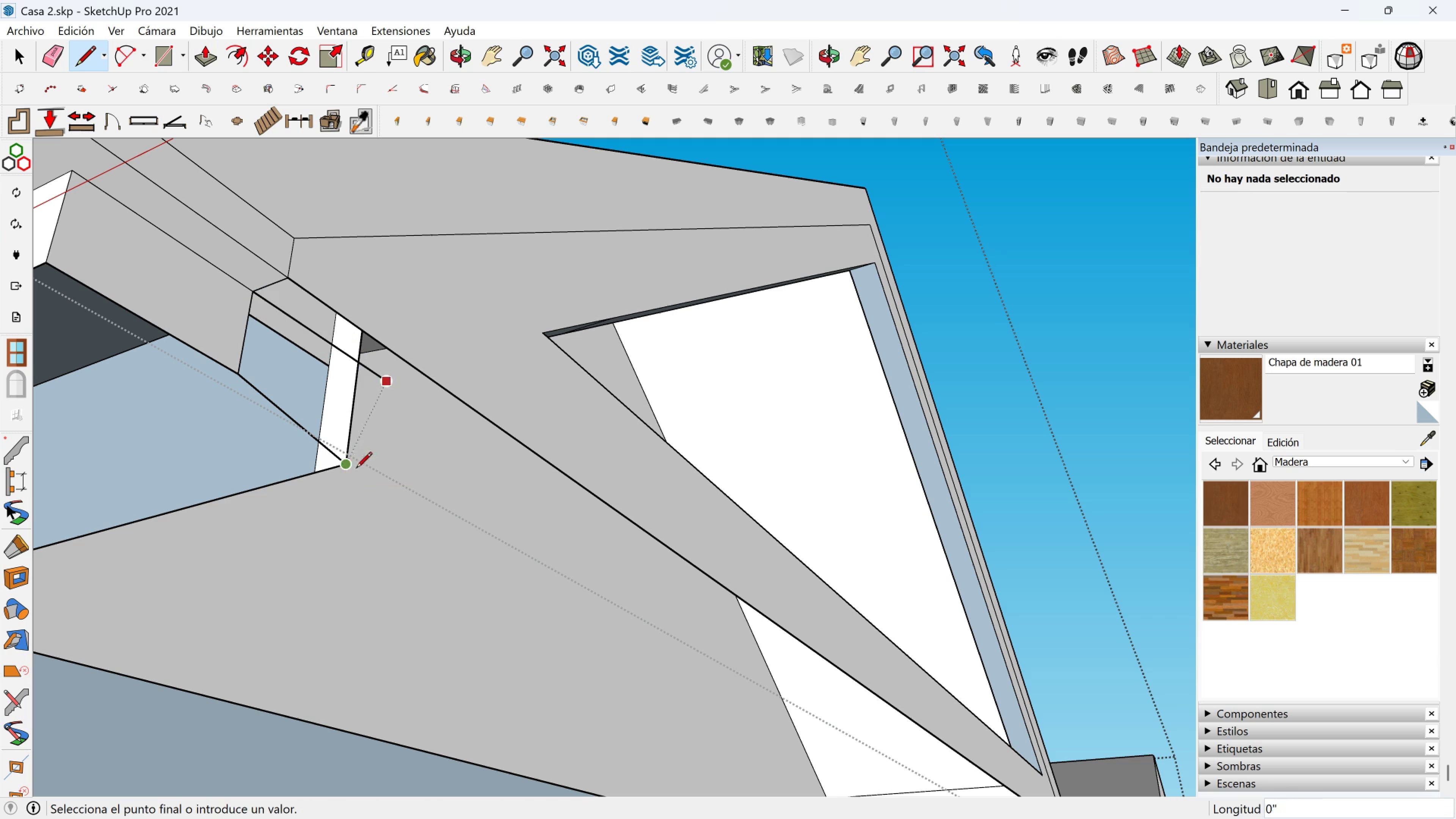 
key(Shift+ShiftLeft)
 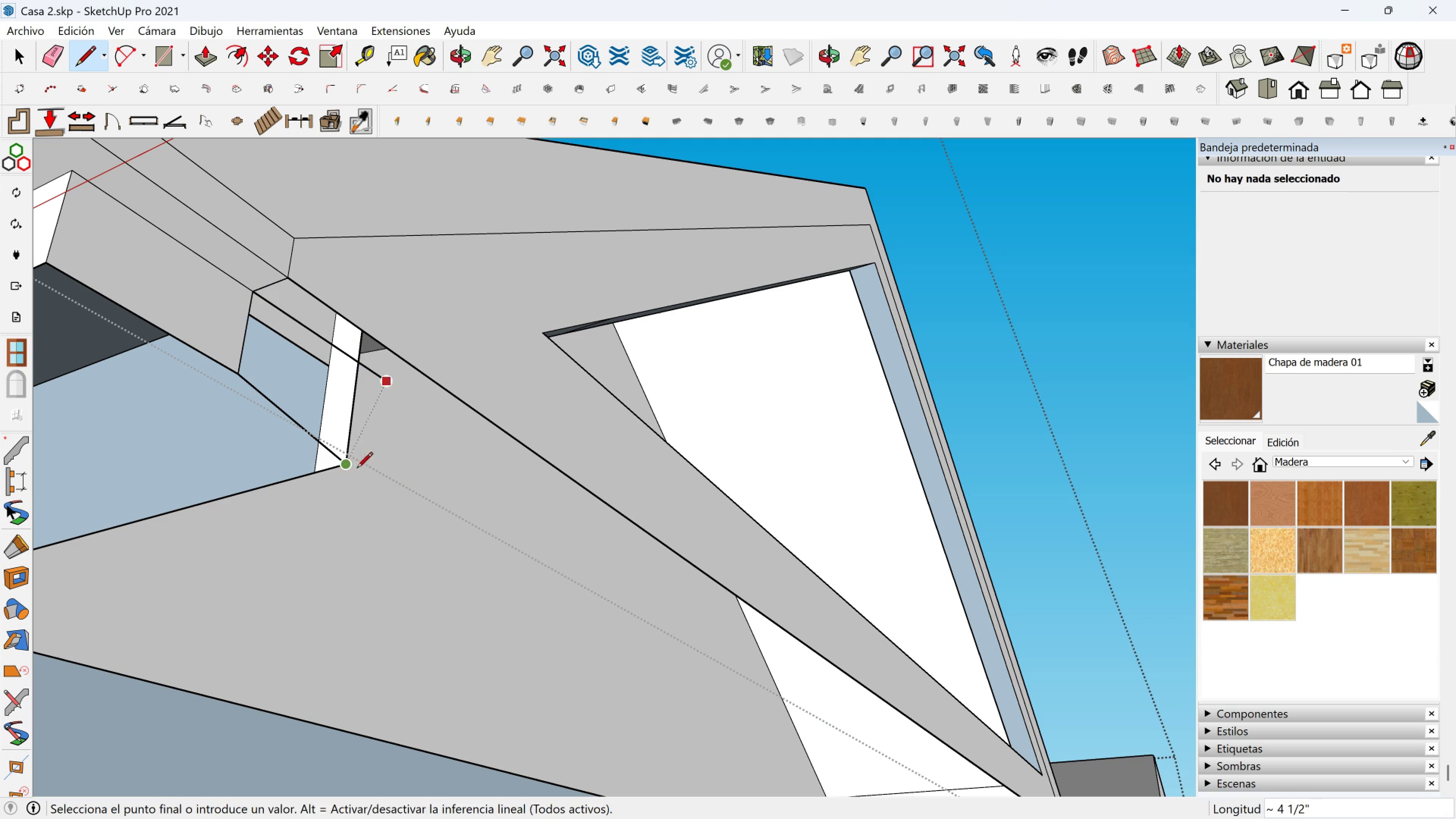 
key(Shift+ShiftLeft)
 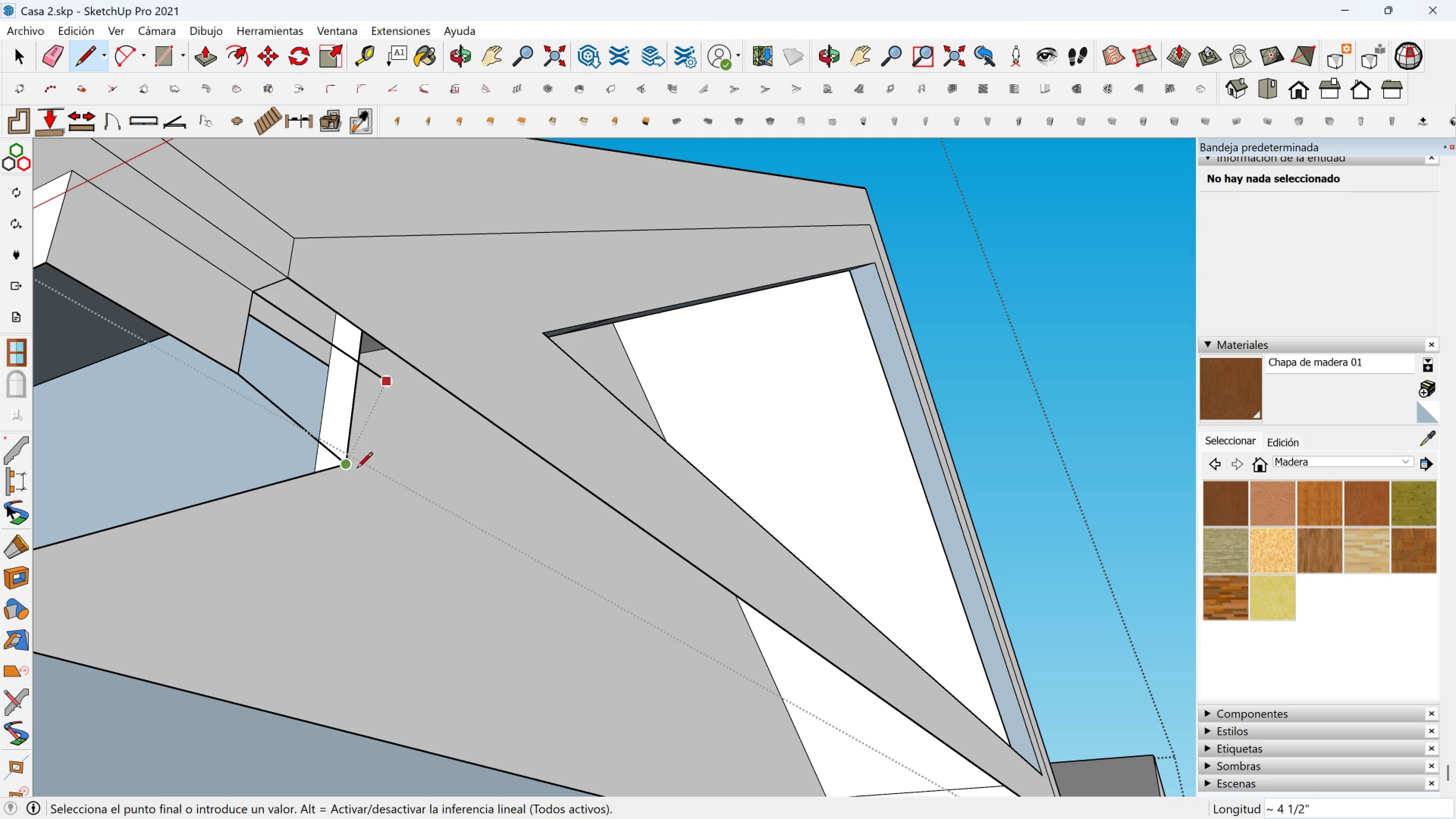 
key(Shift+ShiftLeft)